 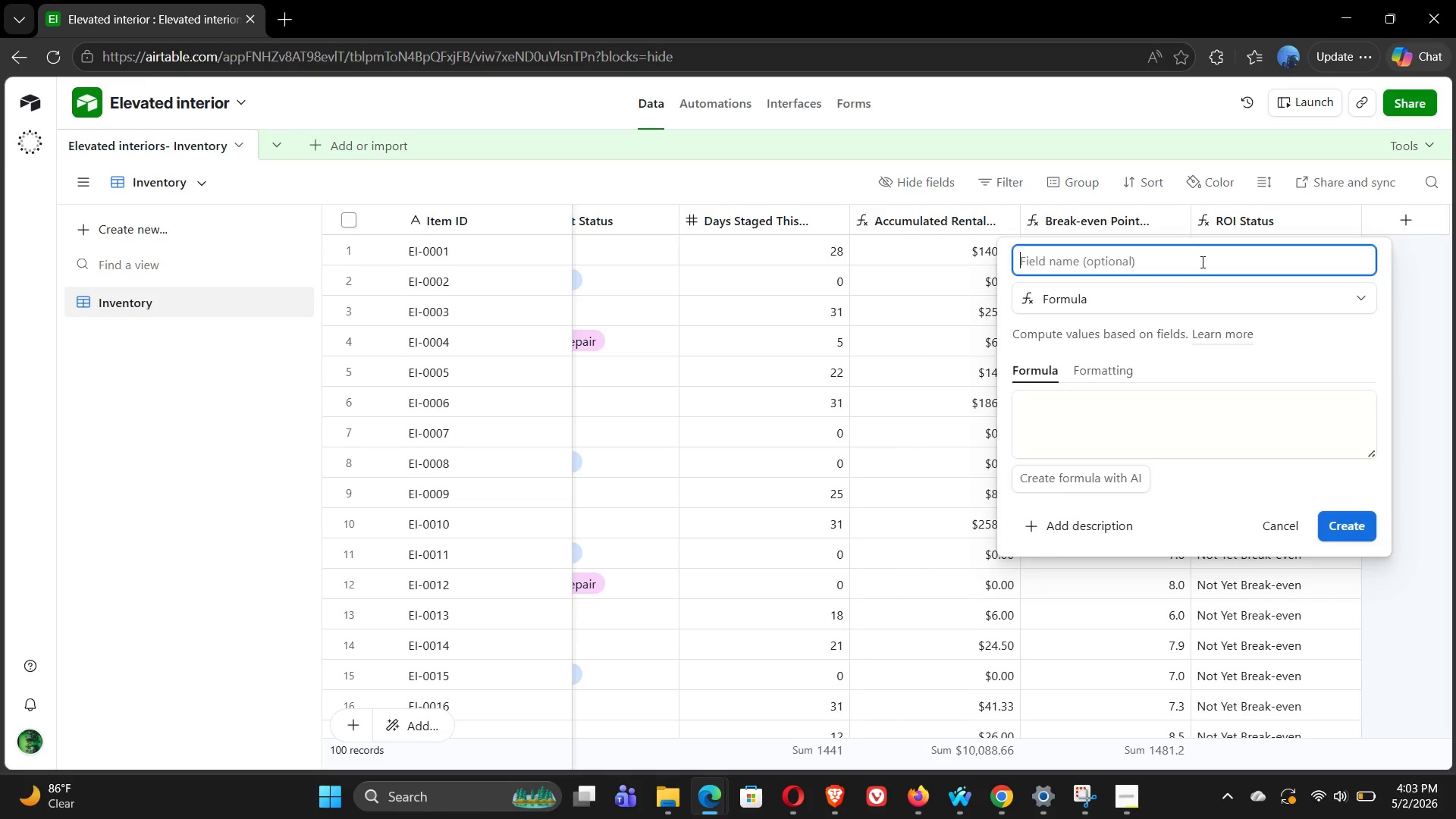 
type(High Utilization Flag)
 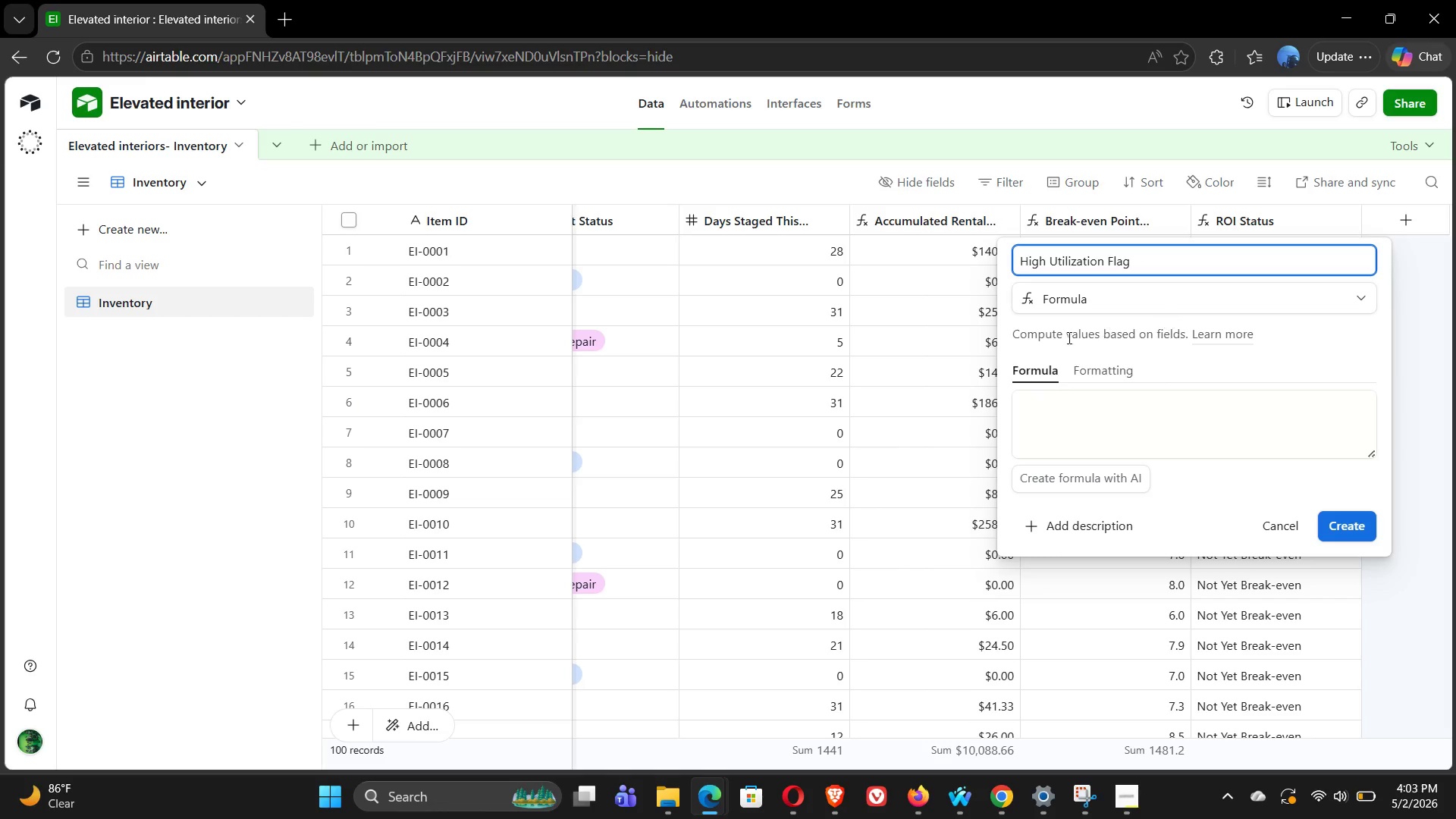 
left_click([1057, 419])
 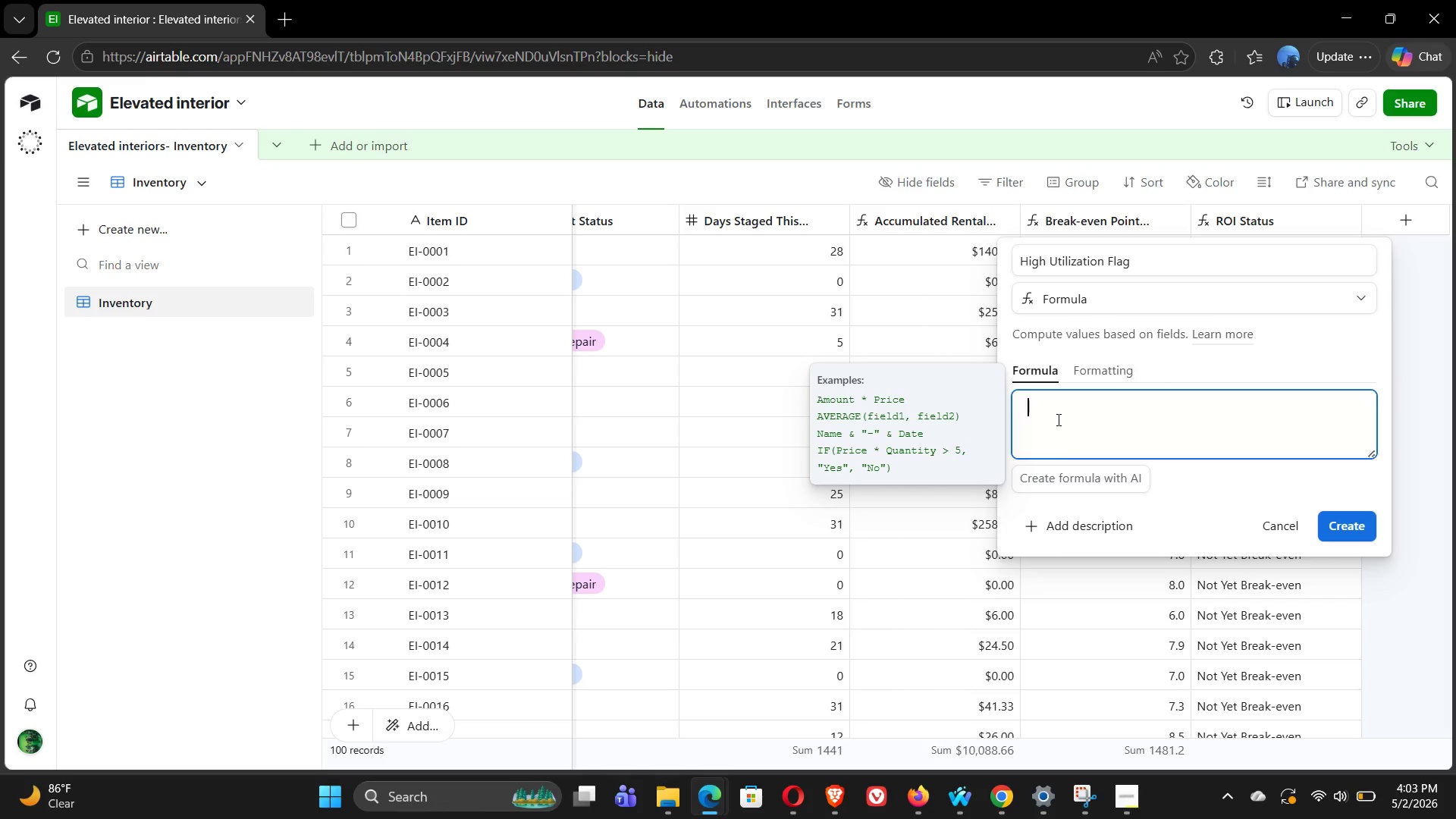 
type(IF({)
 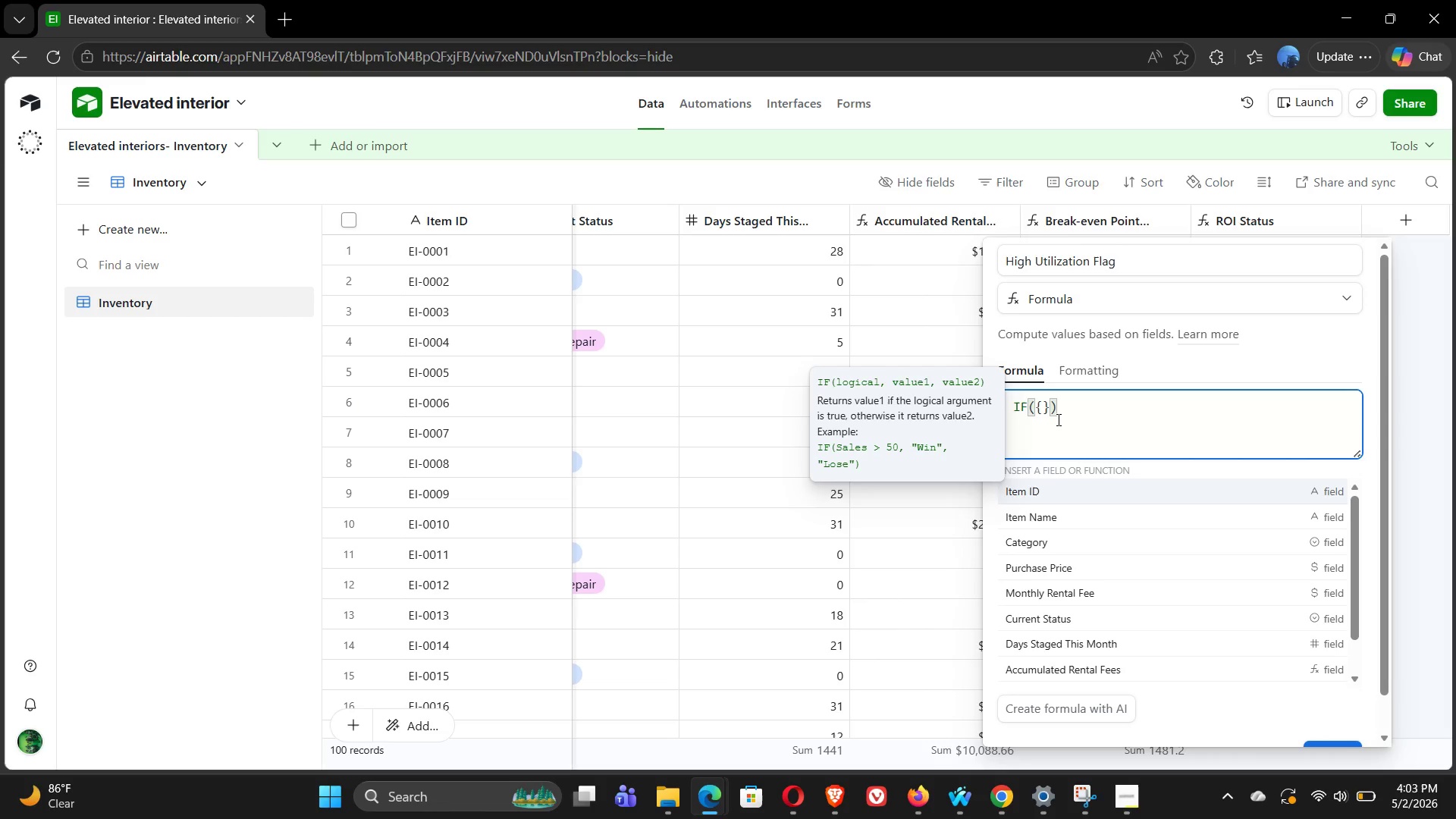 
wait(5.11)
 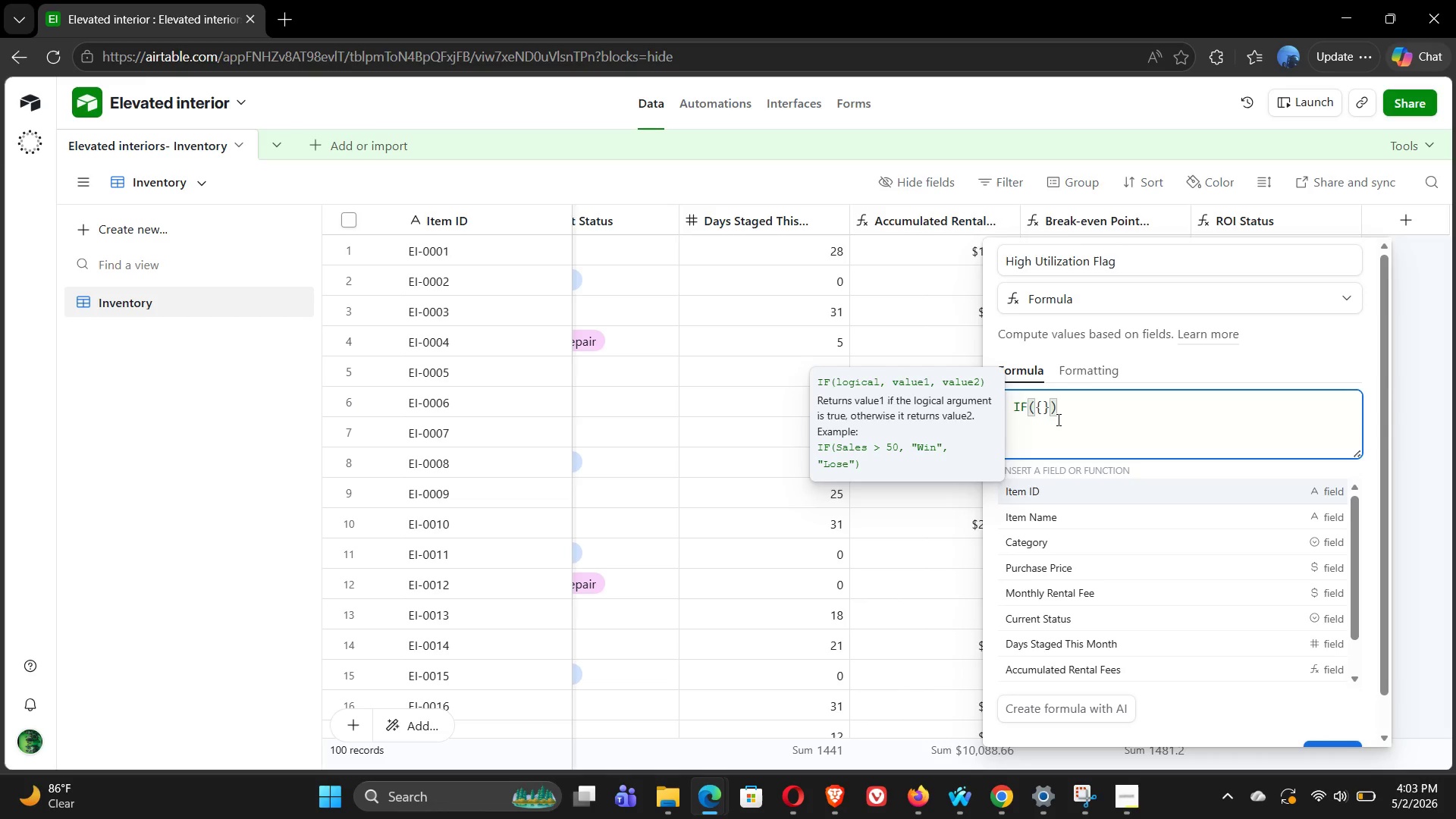 
left_click([1072, 642])
 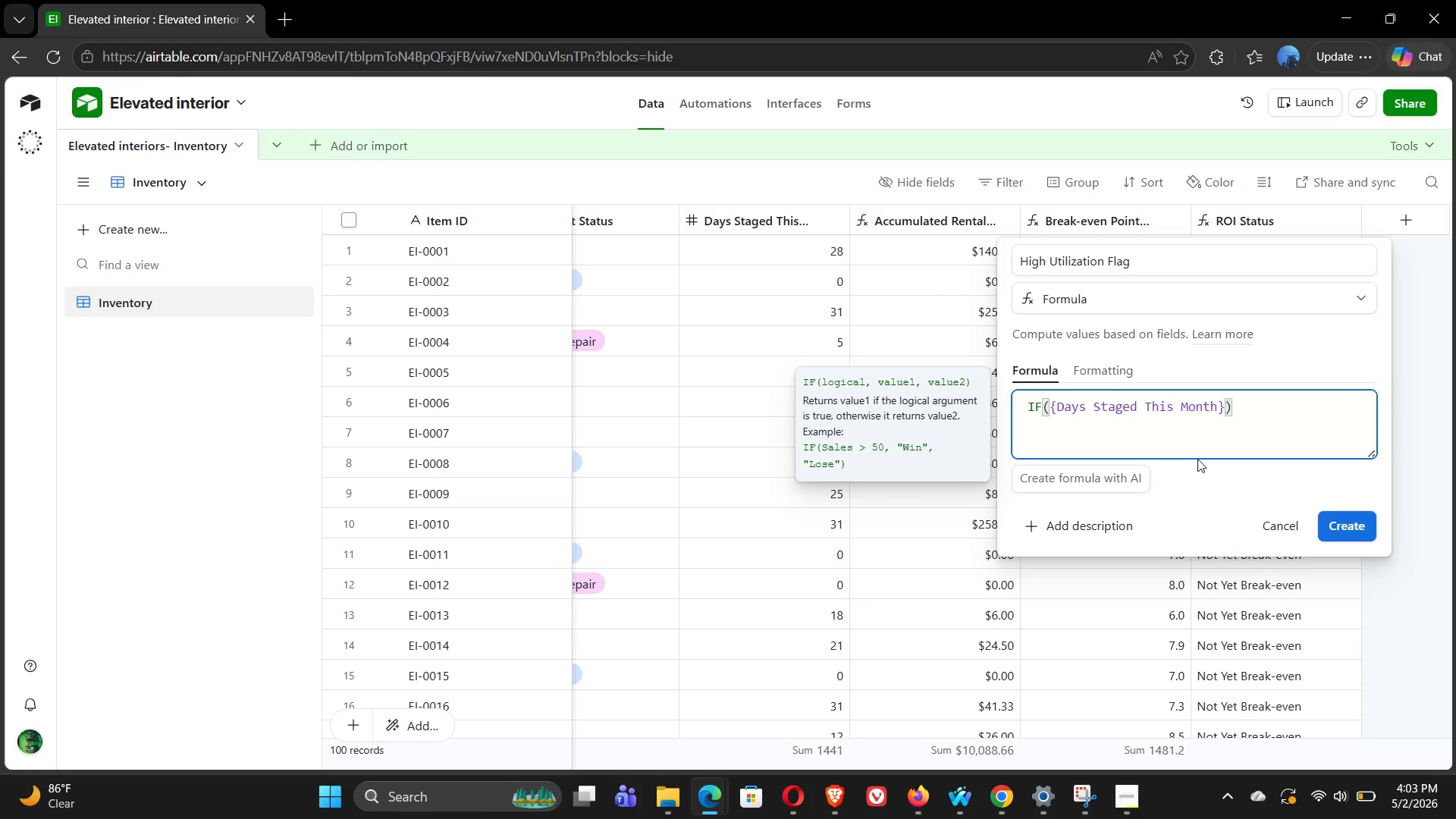 
wait(5.45)
 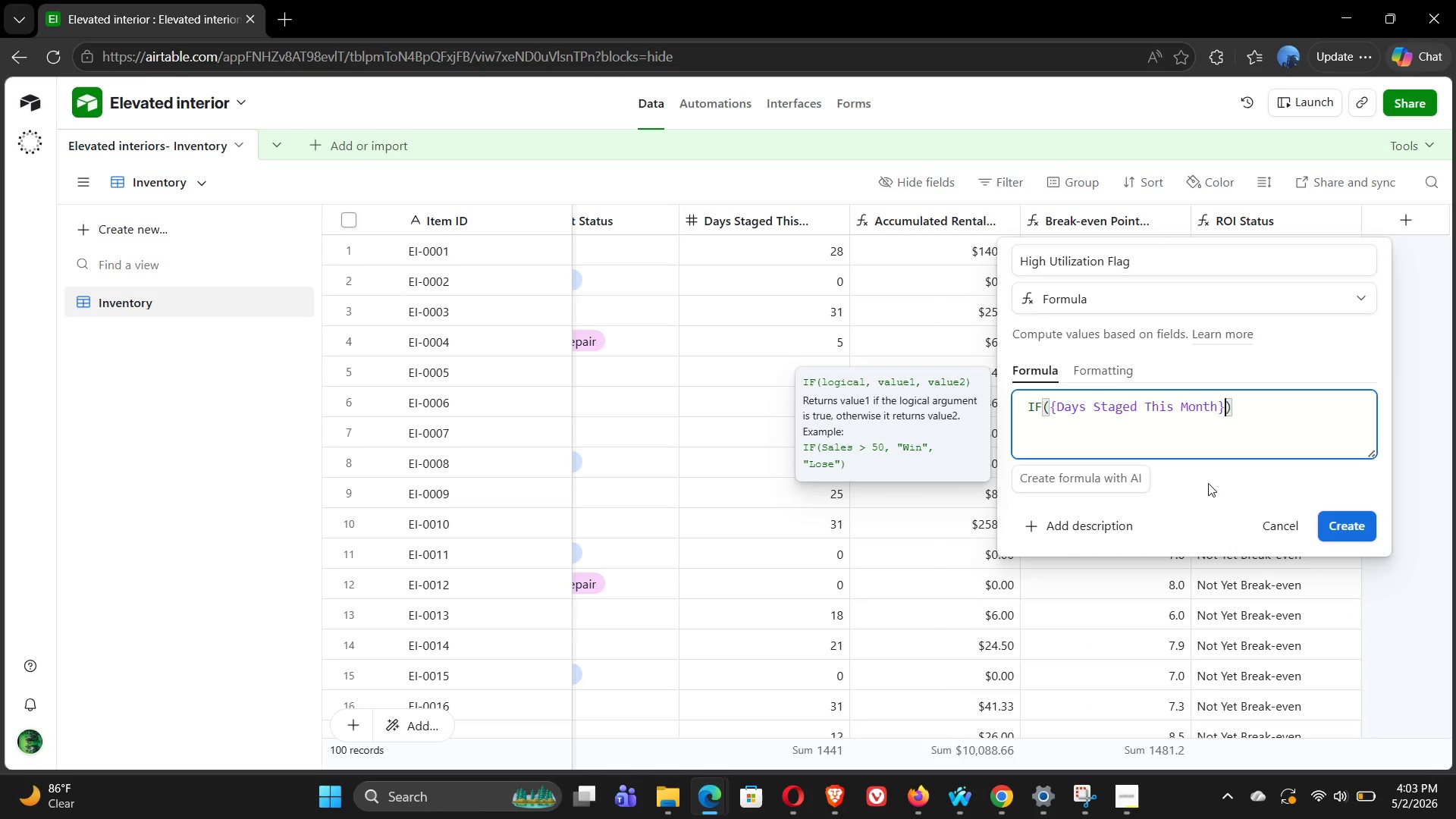 
type(>20,")
 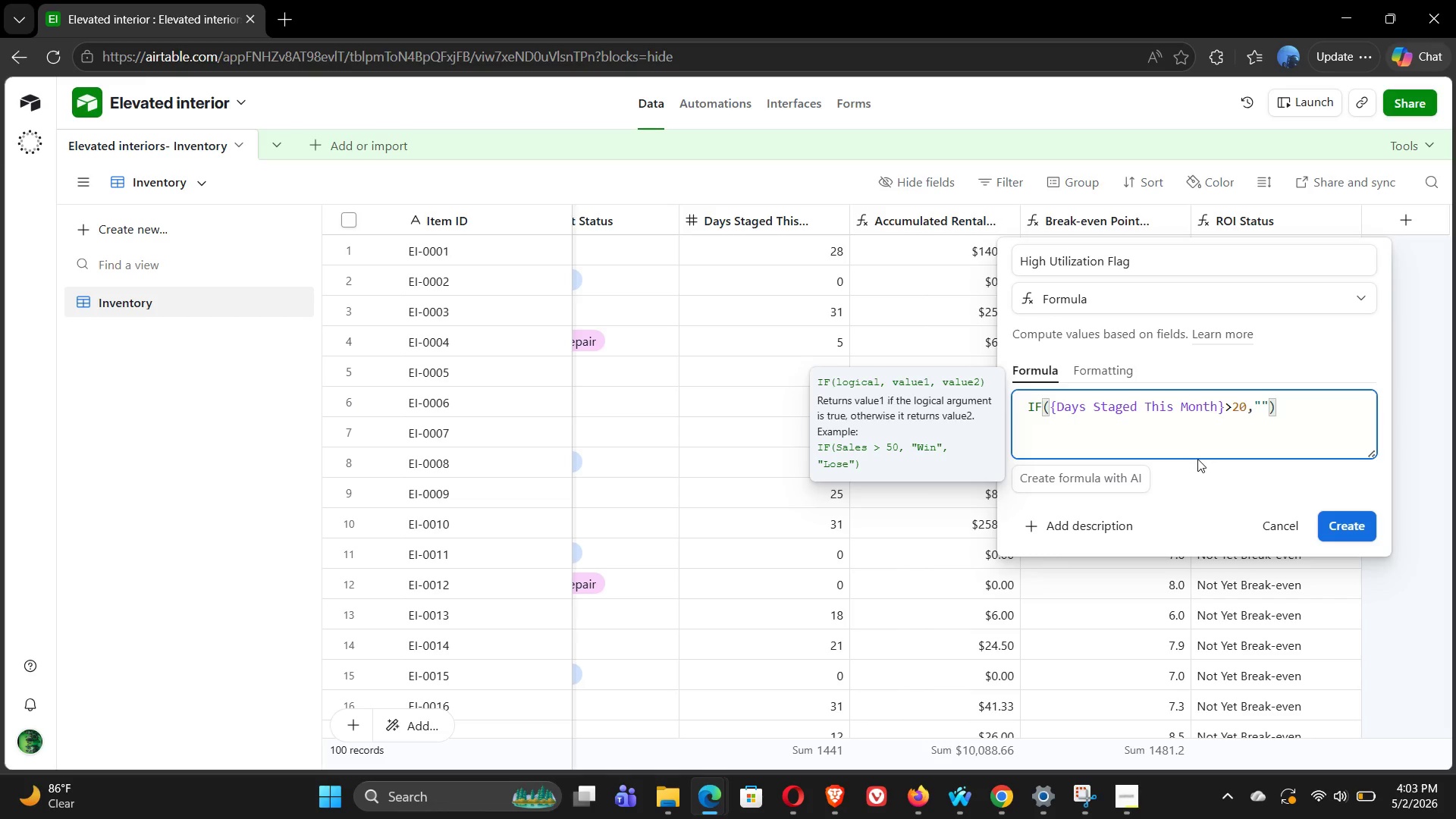 
type(Ho)
key(Backspace)
type(igh)
 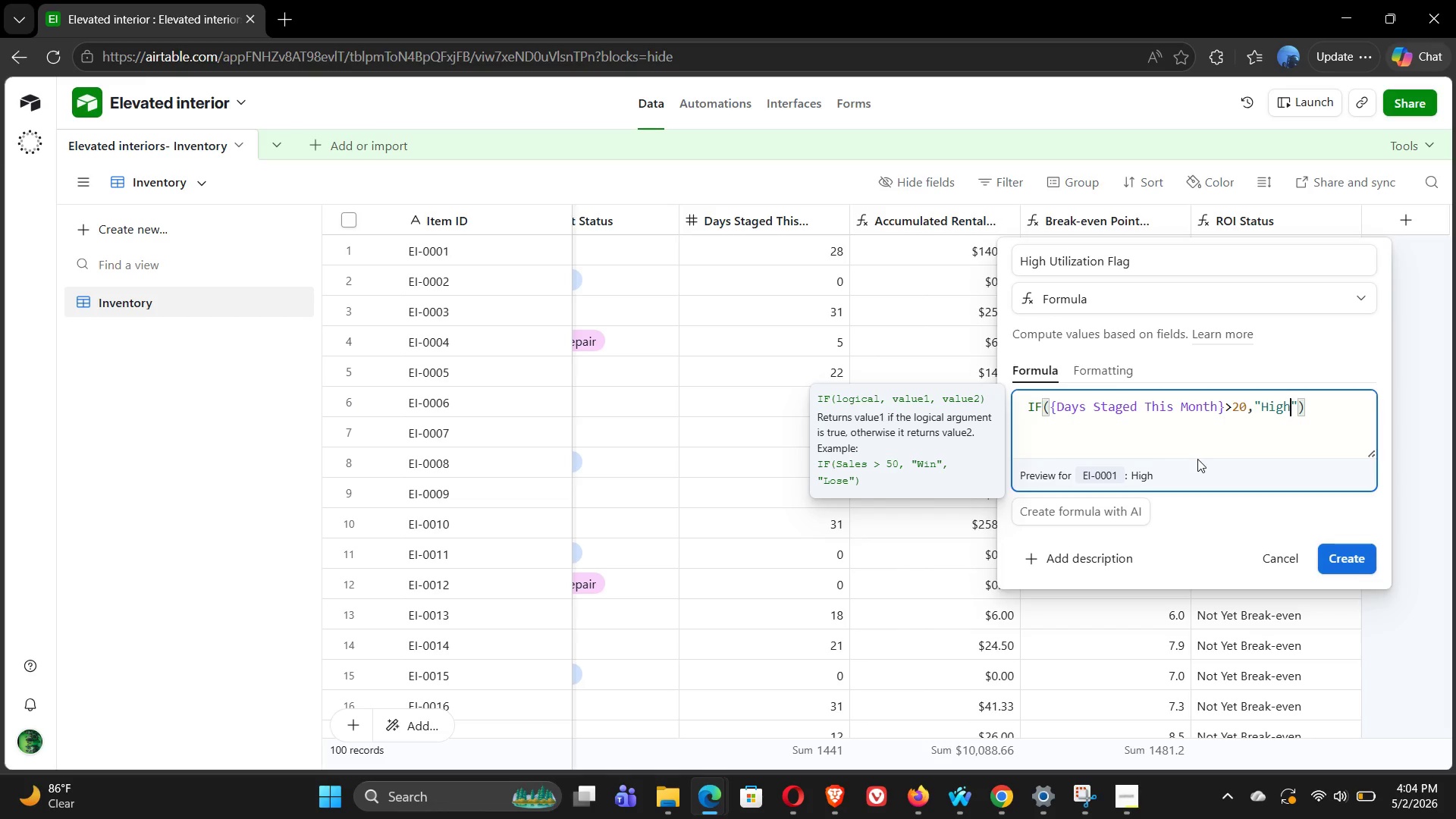 
key(ArrowRight)
 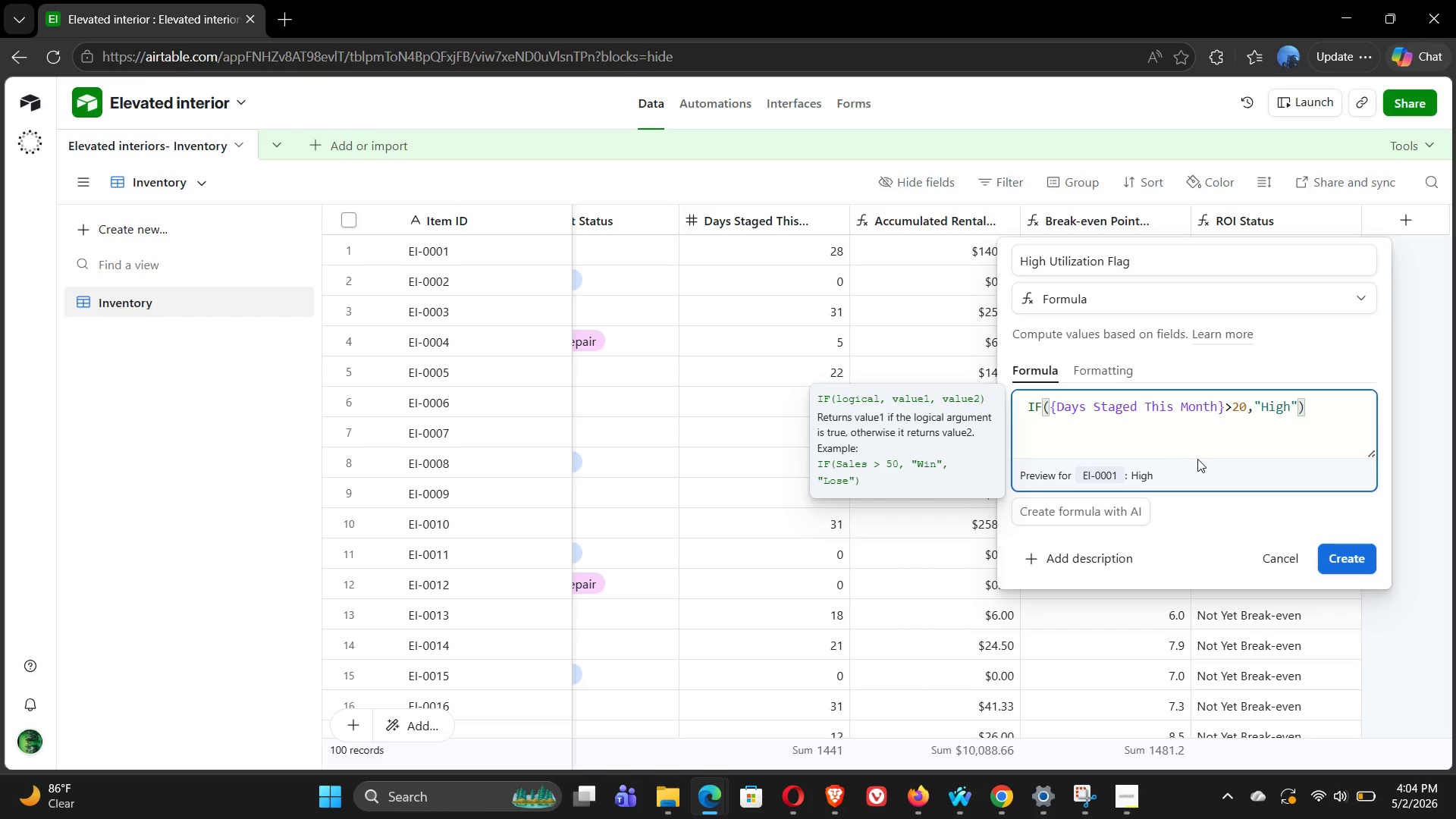 
type(,"Normal)
 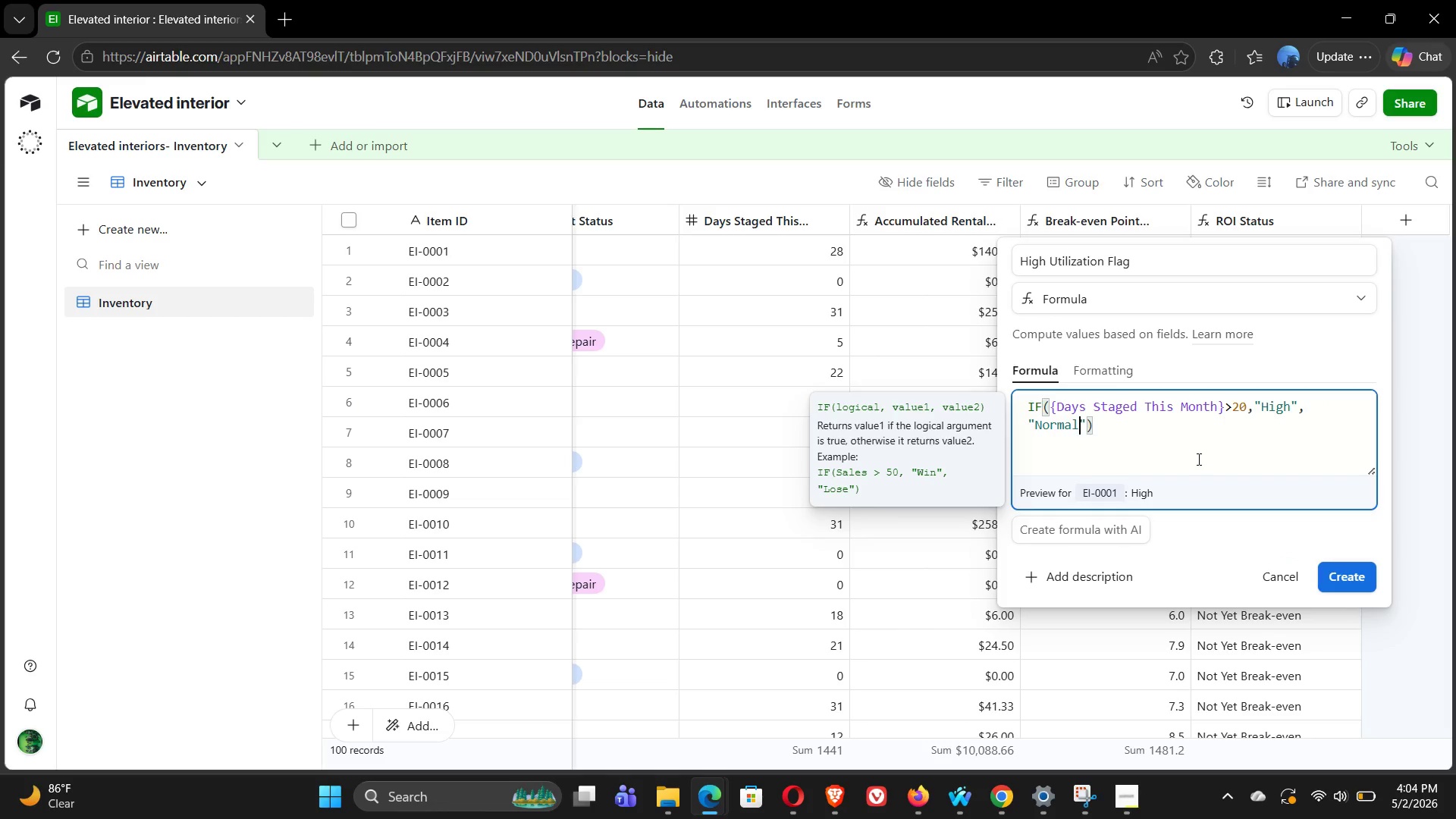 
wait(10.56)
 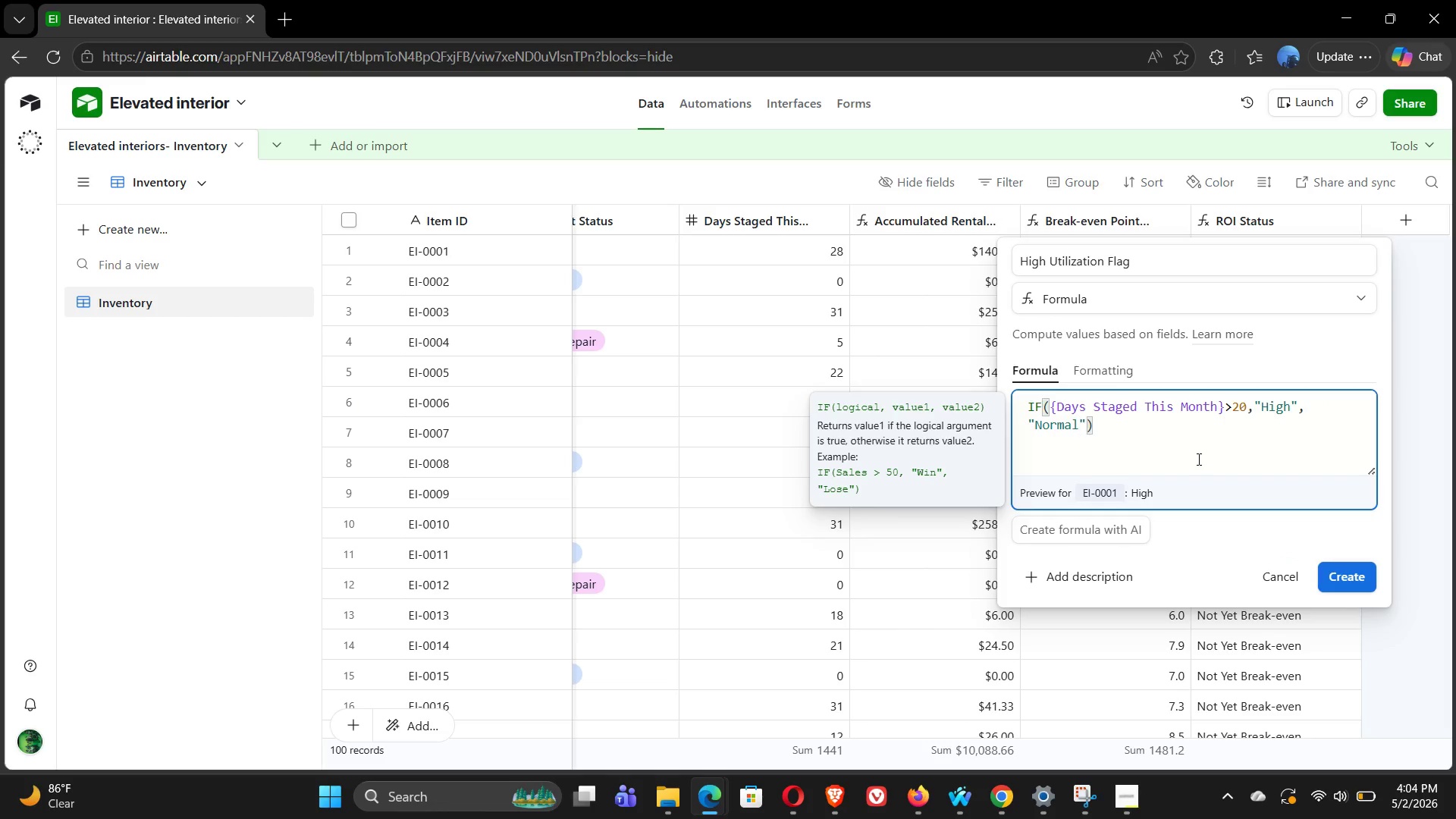 
left_click([1109, 366])
 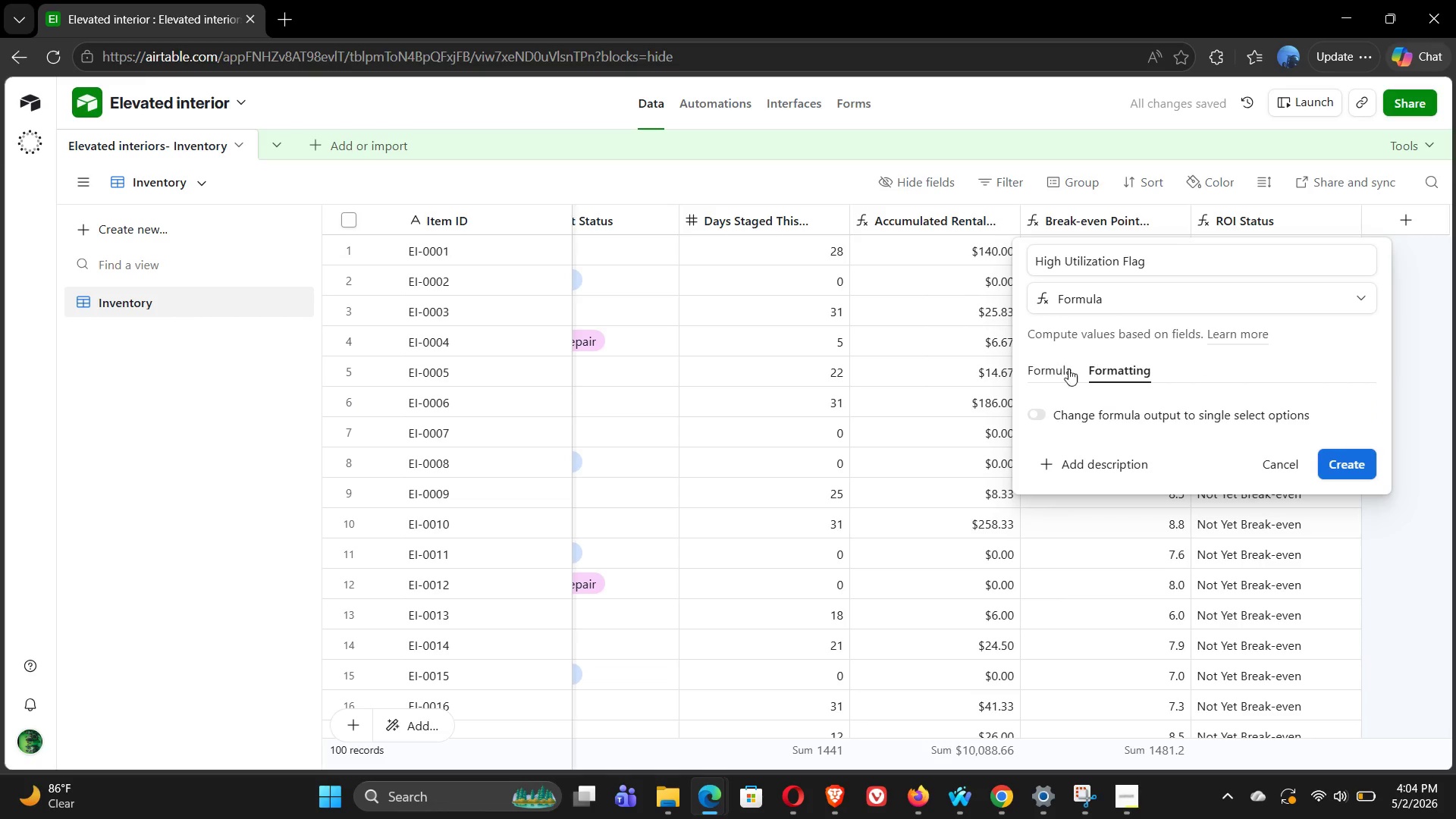 
left_click([1040, 369])
 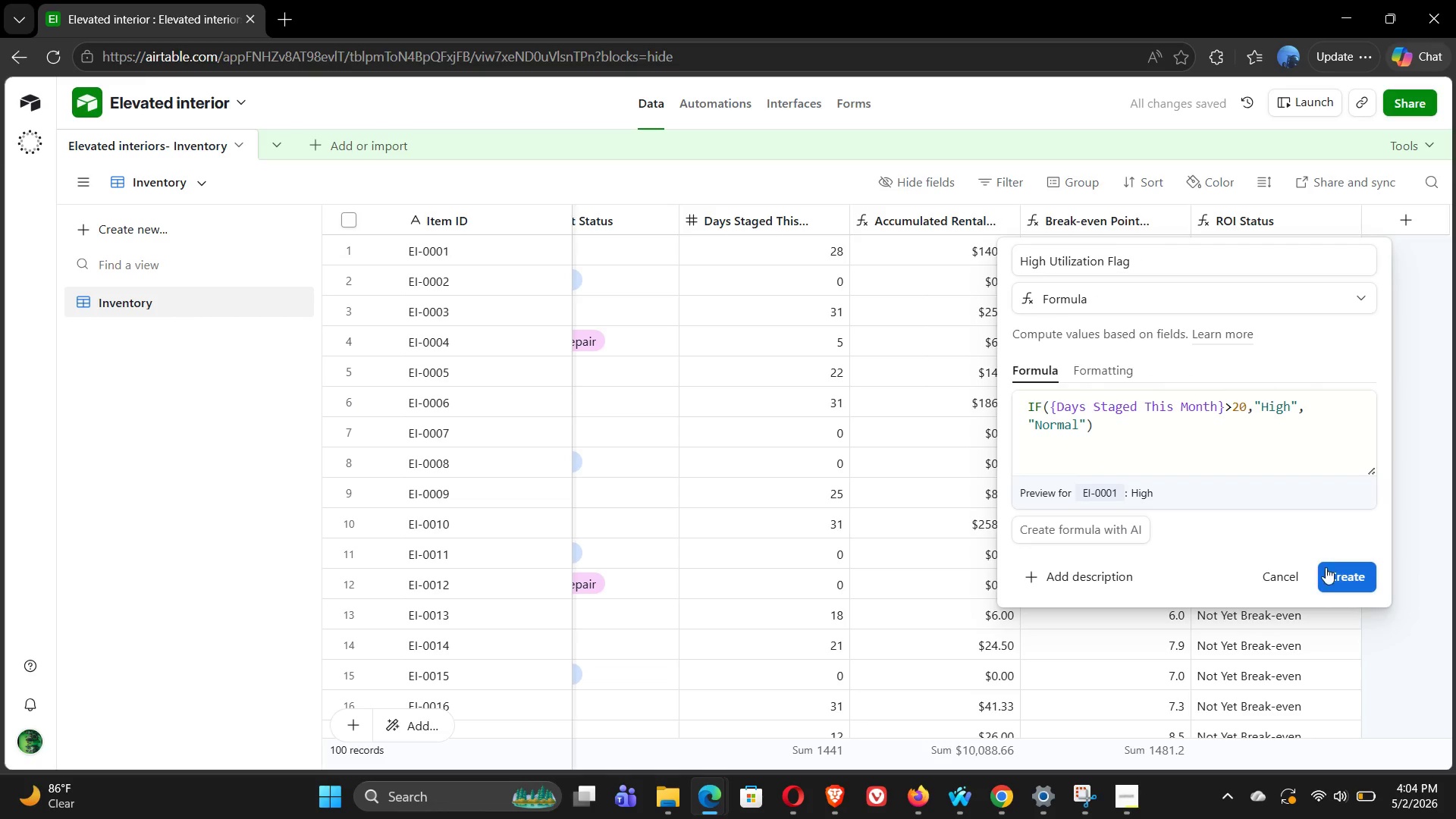 
left_click([1345, 573])
 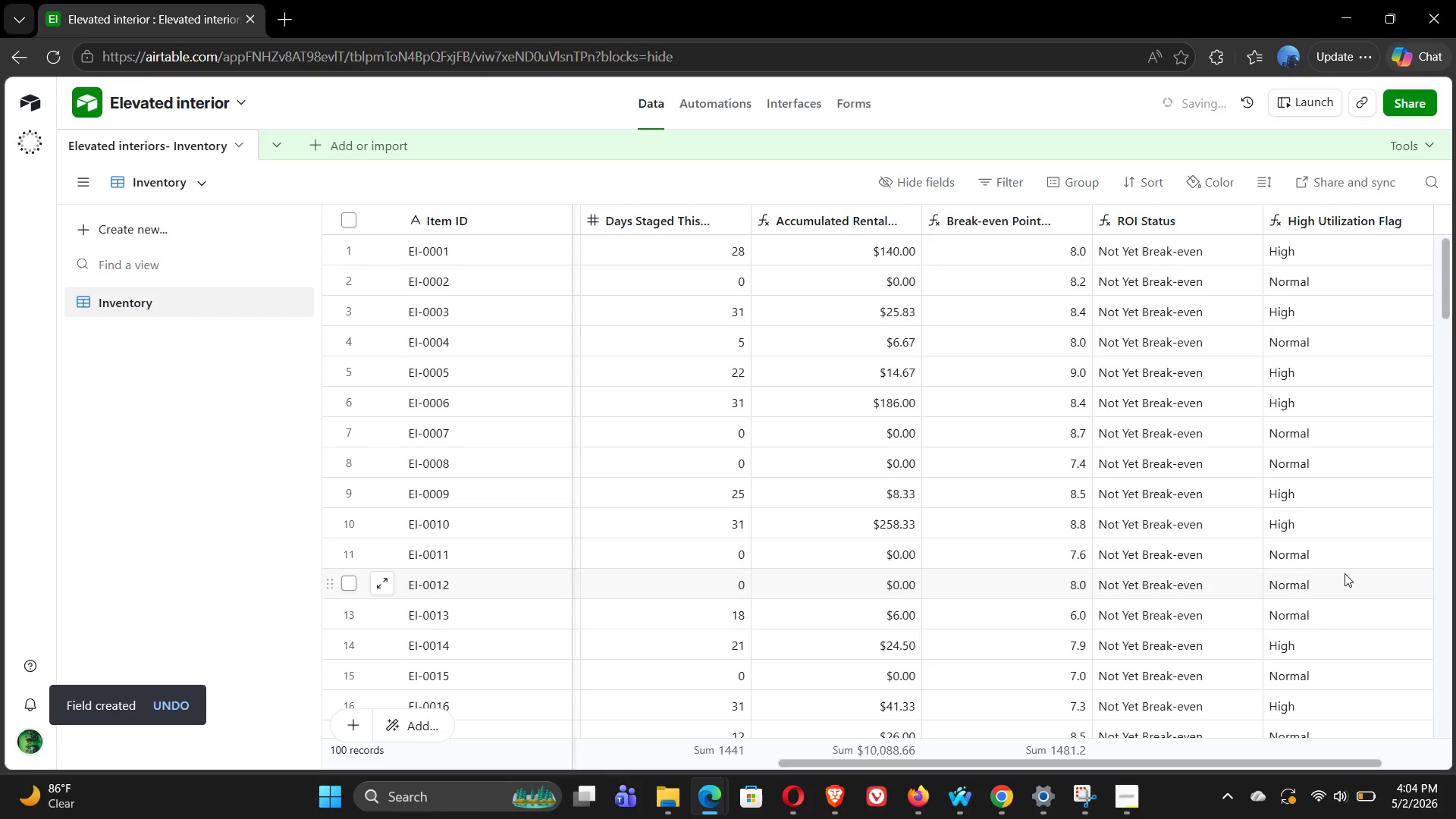 
mouse_move([1276, 275])
 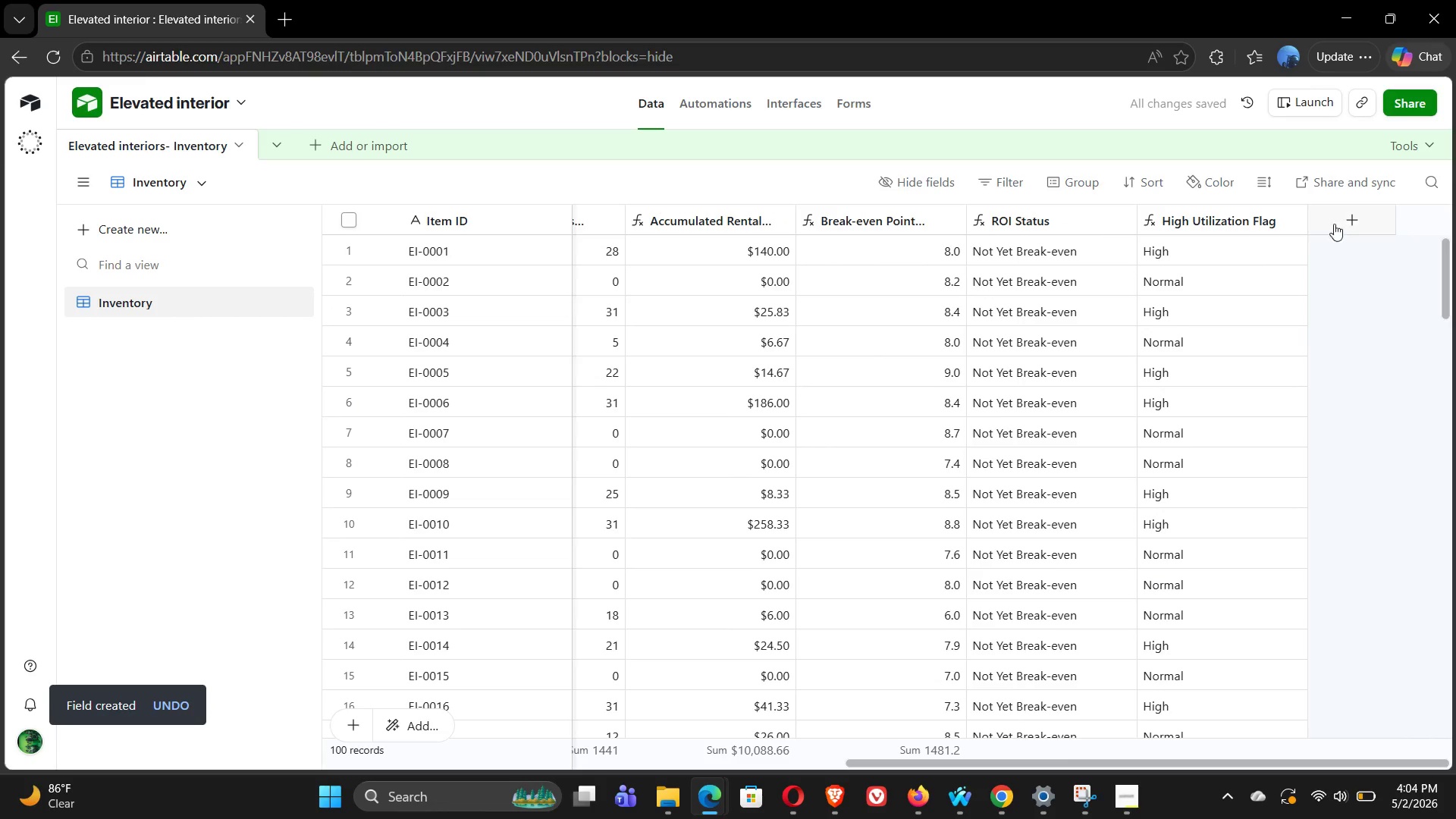 
left_click([1347, 215])
 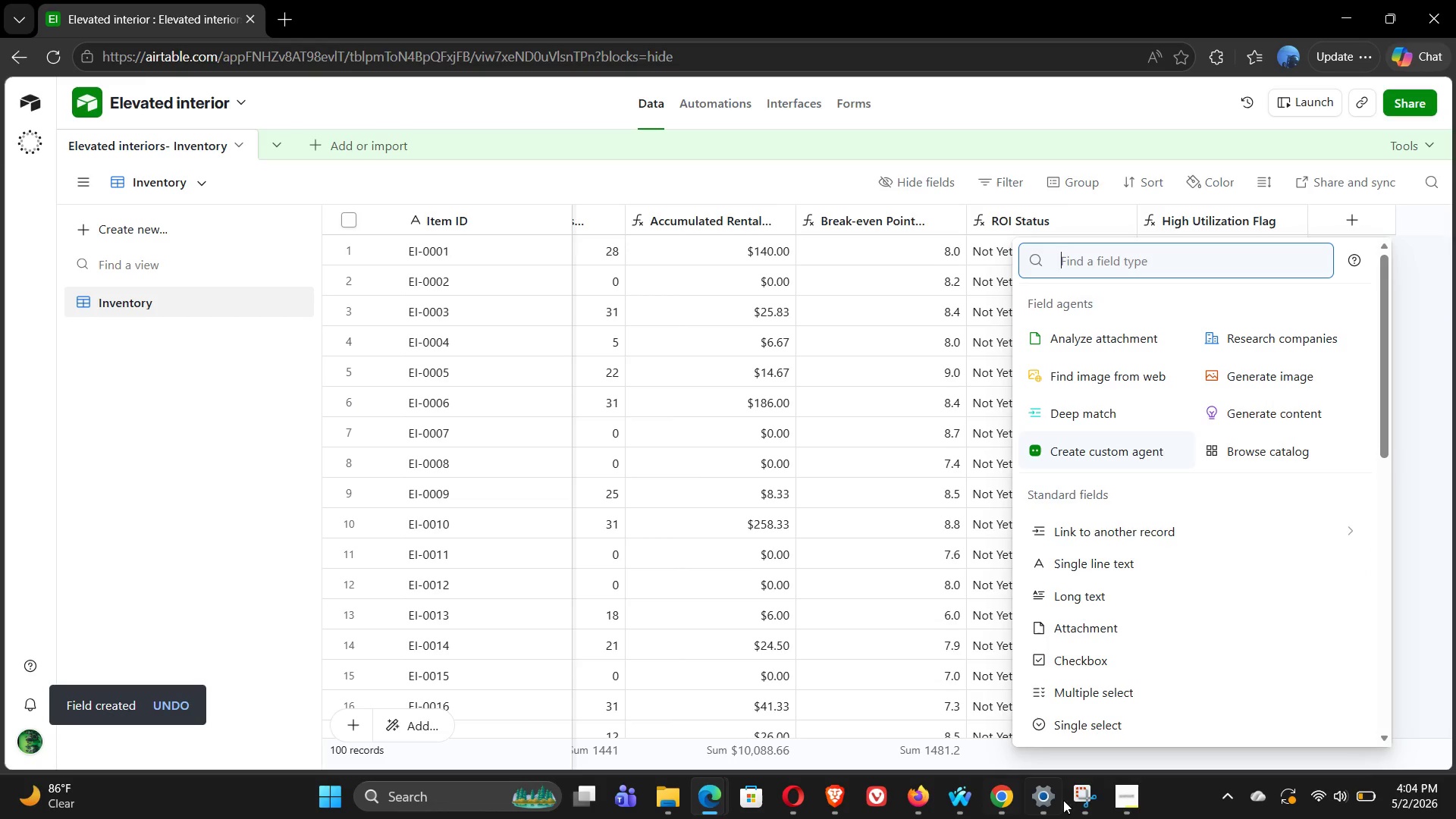 
left_click([1113, 801])